 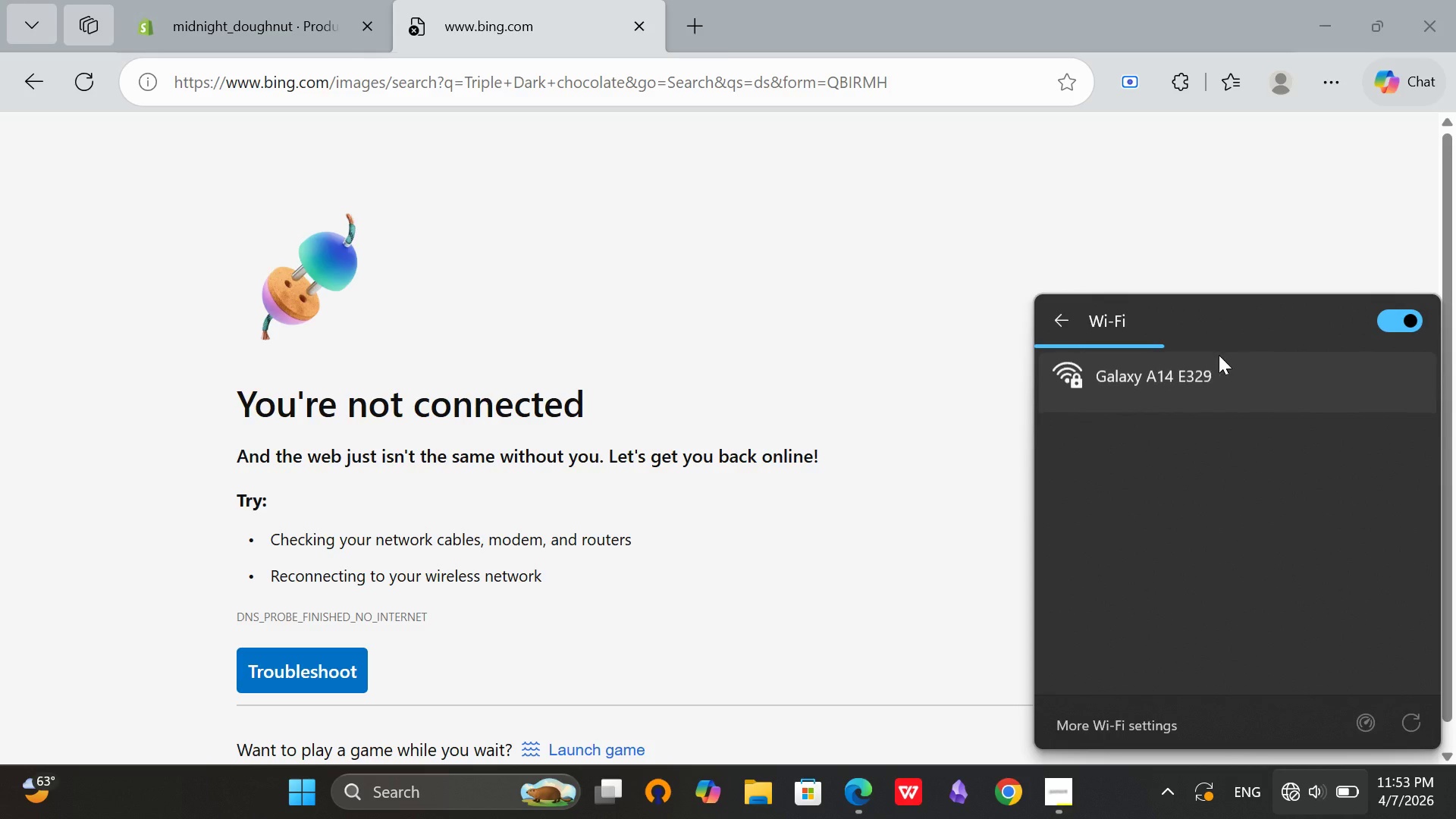 
left_click([1297, 472])
 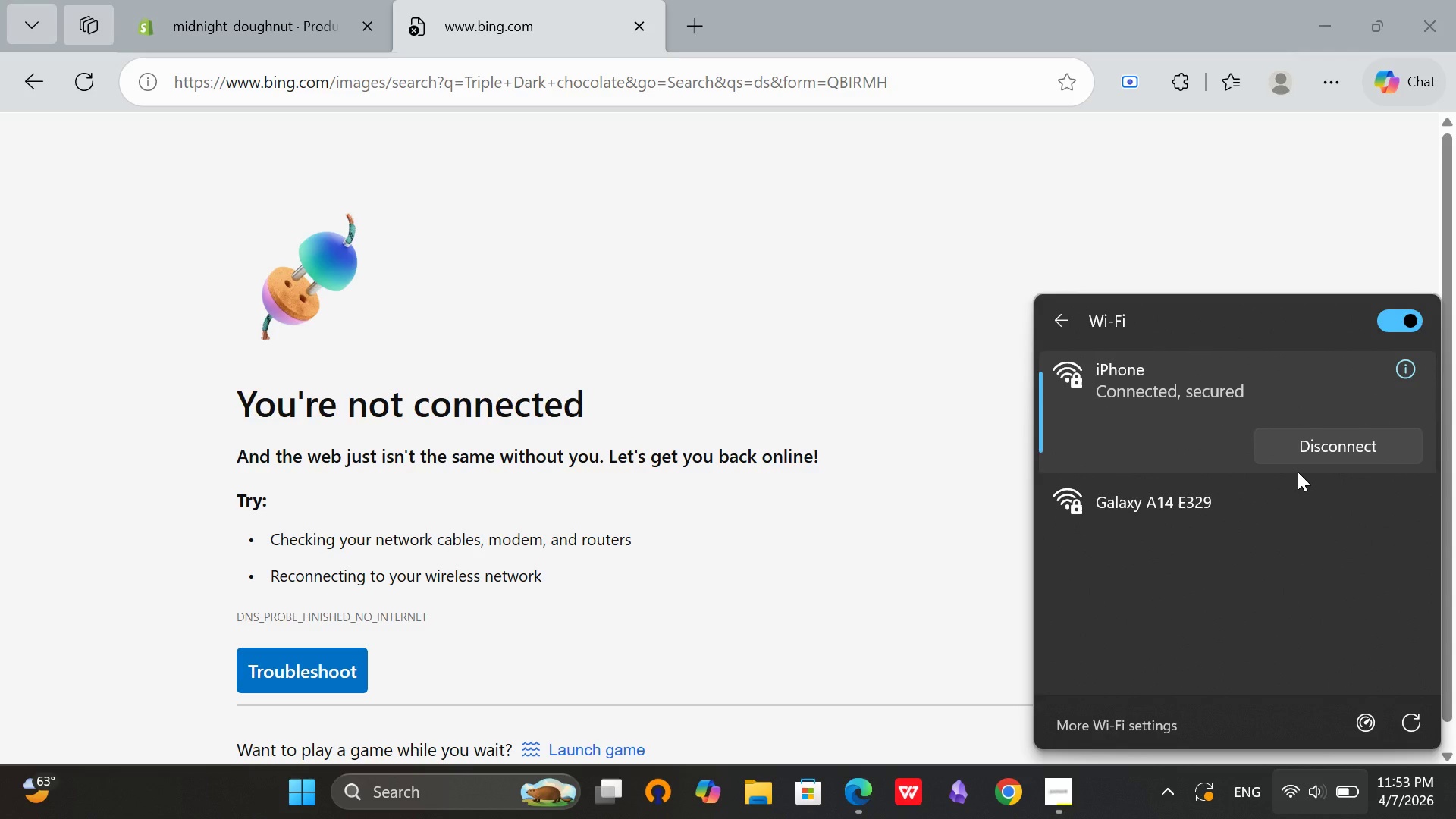 
wait(31.55)
 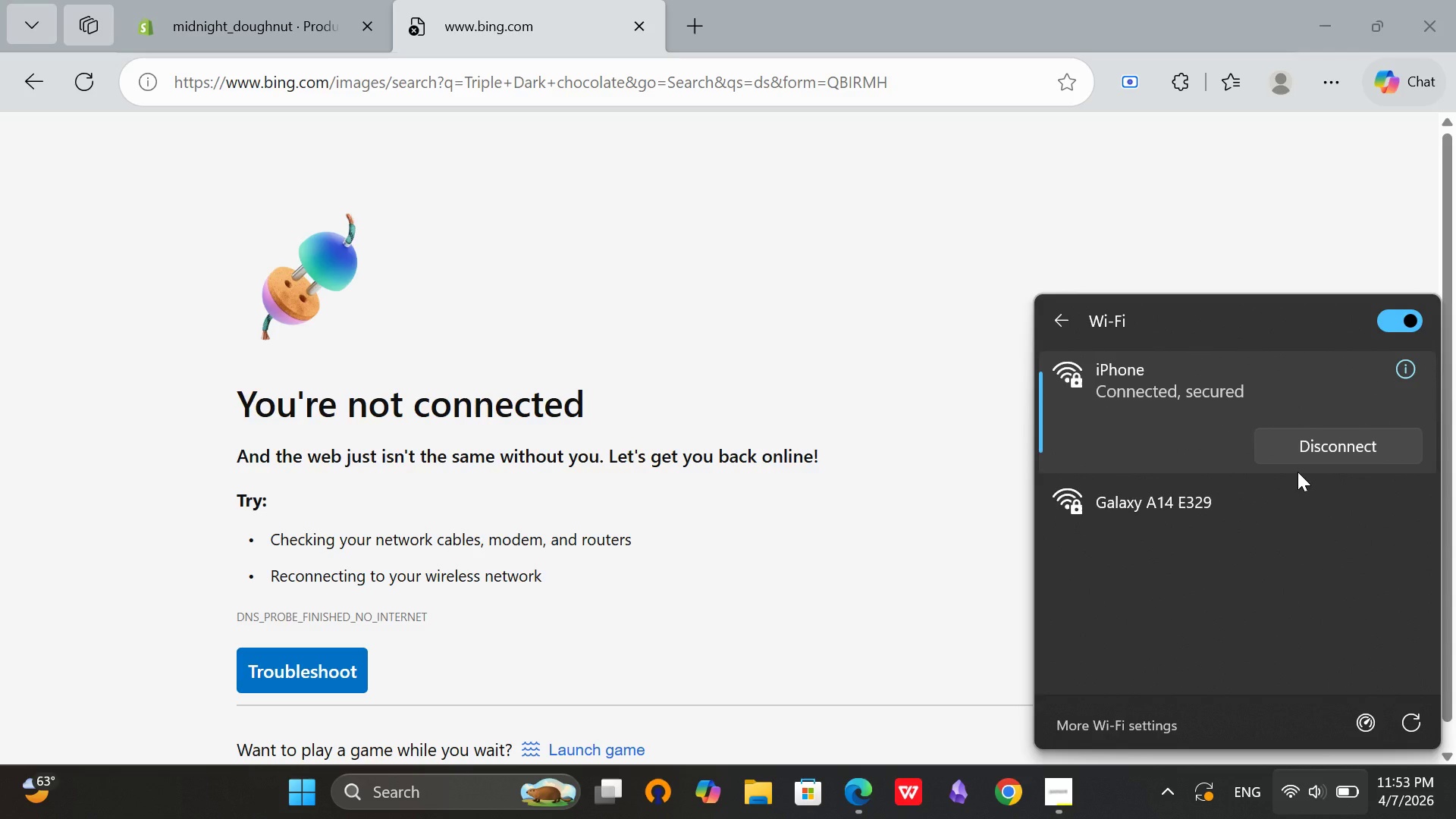 
left_click([68, 95])
 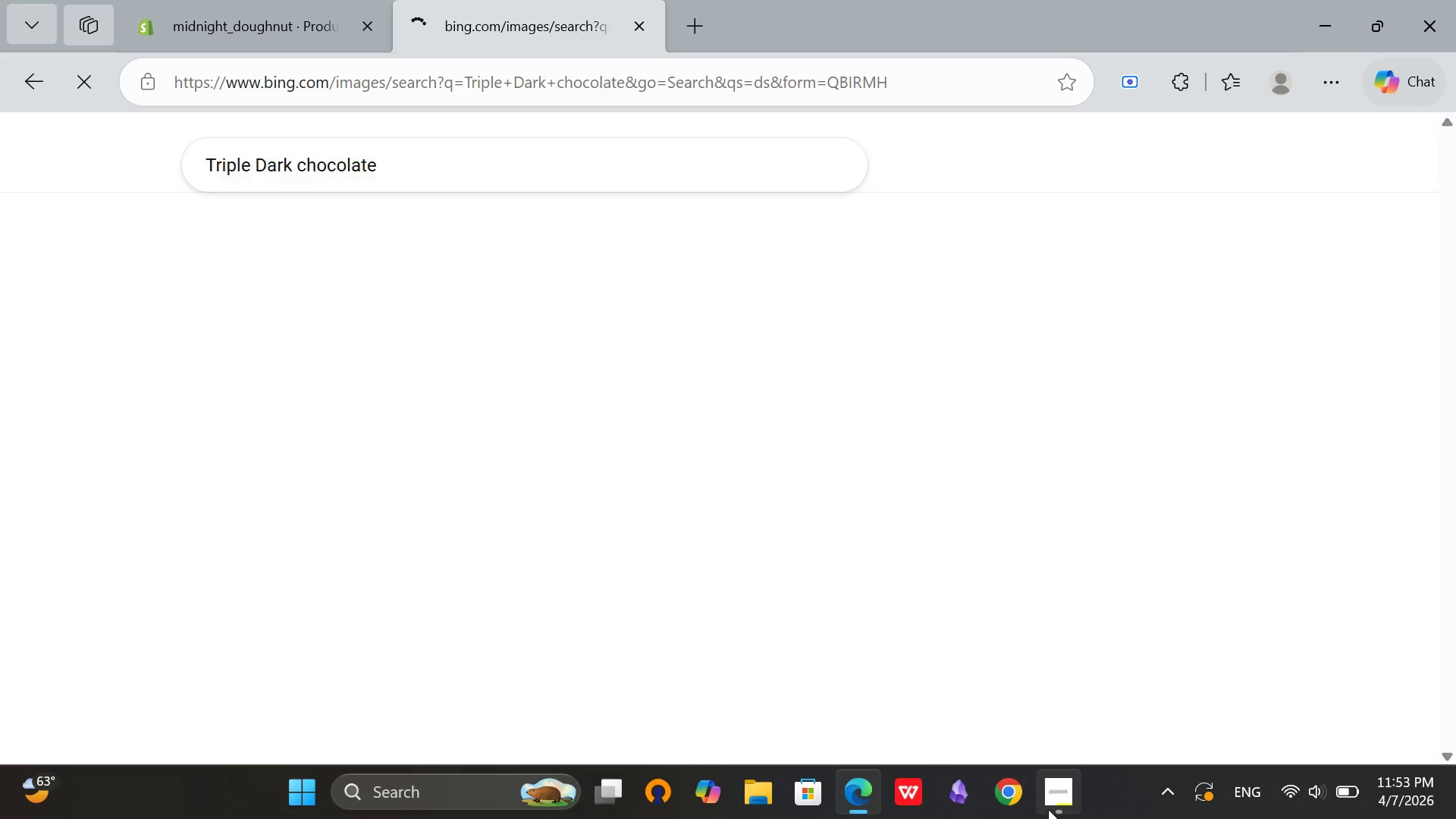 
left_click([1047, 808])